 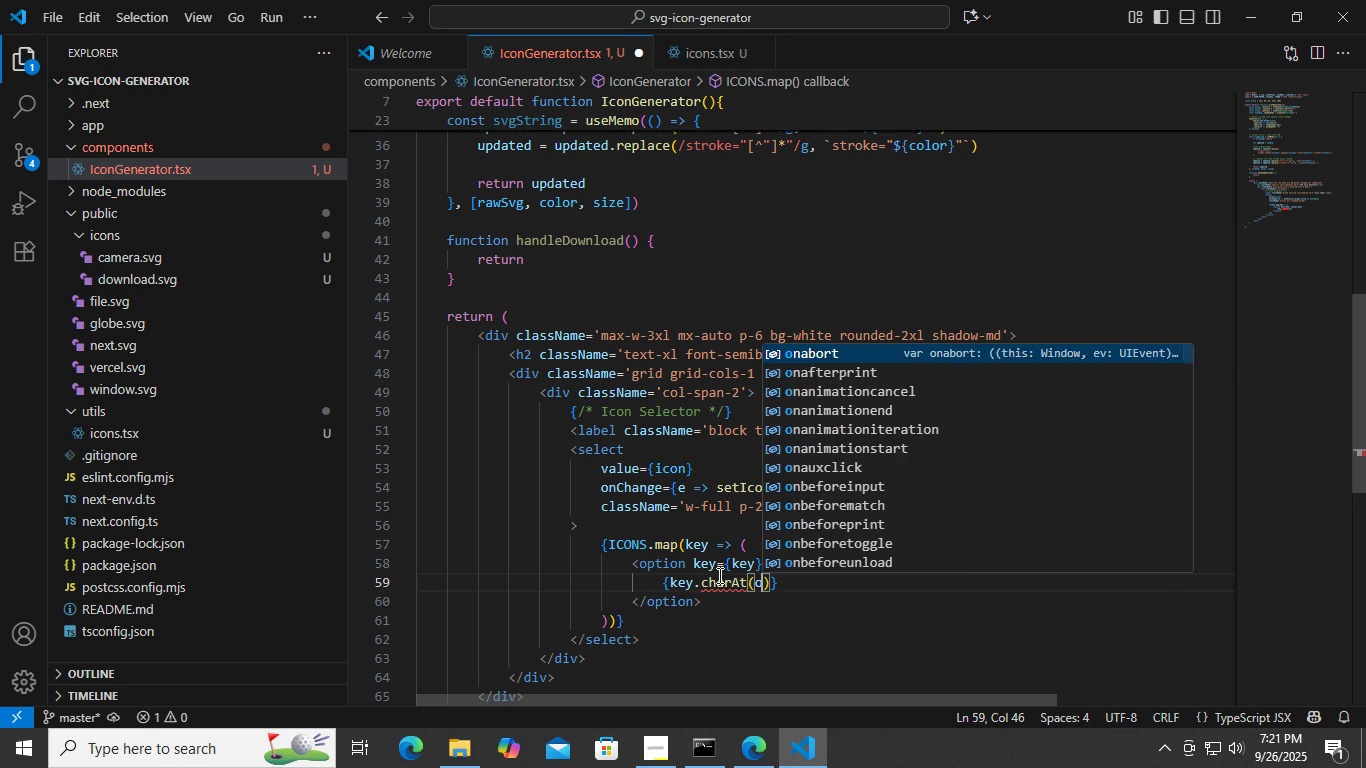 
key(ArrowRight)
 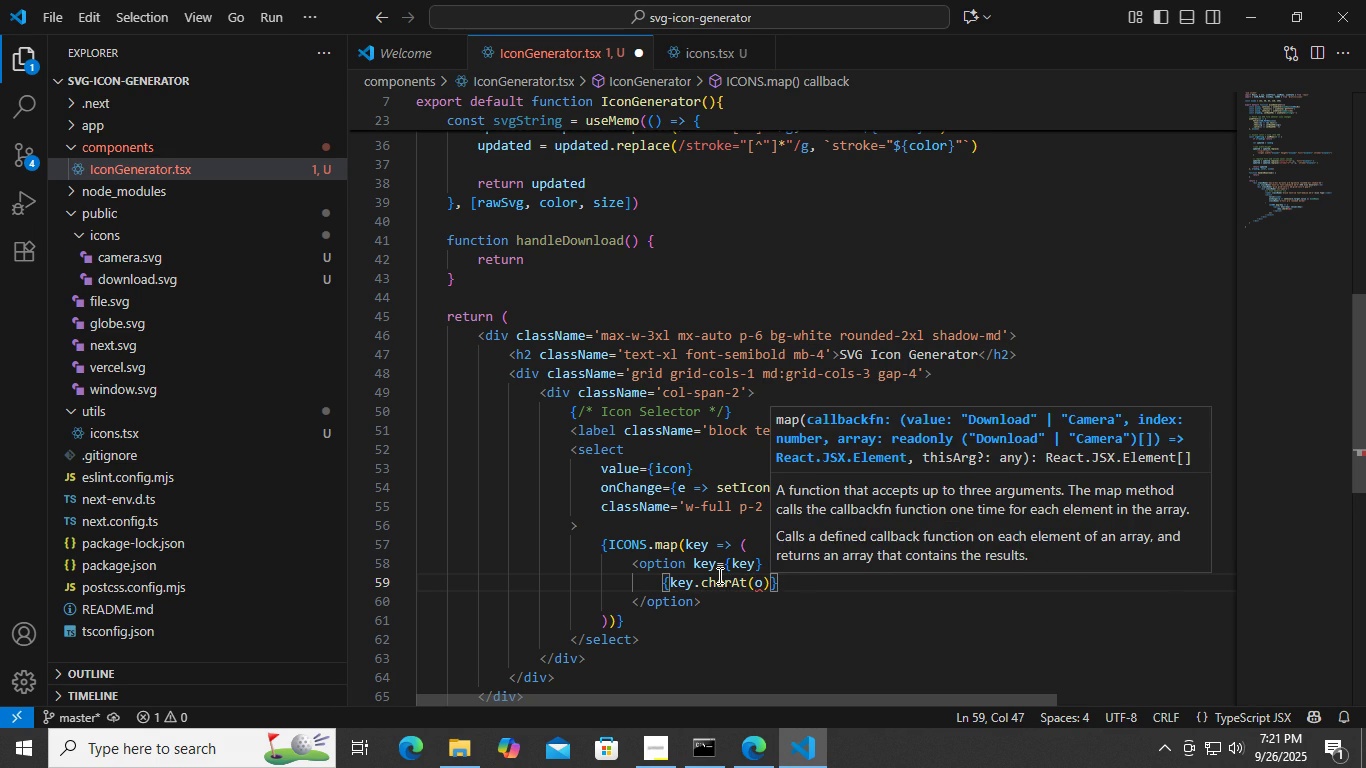 
key(ArrowLeft)
 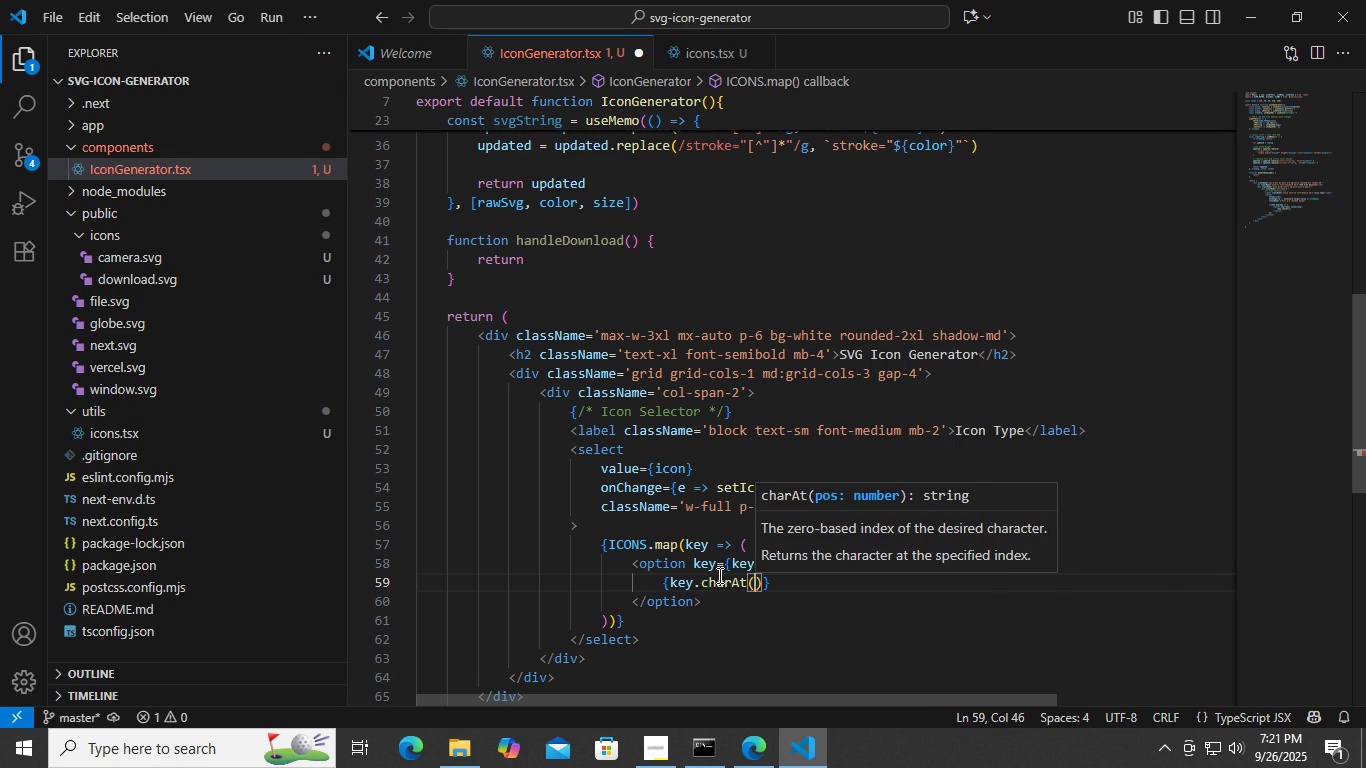 
key(Backspace)
 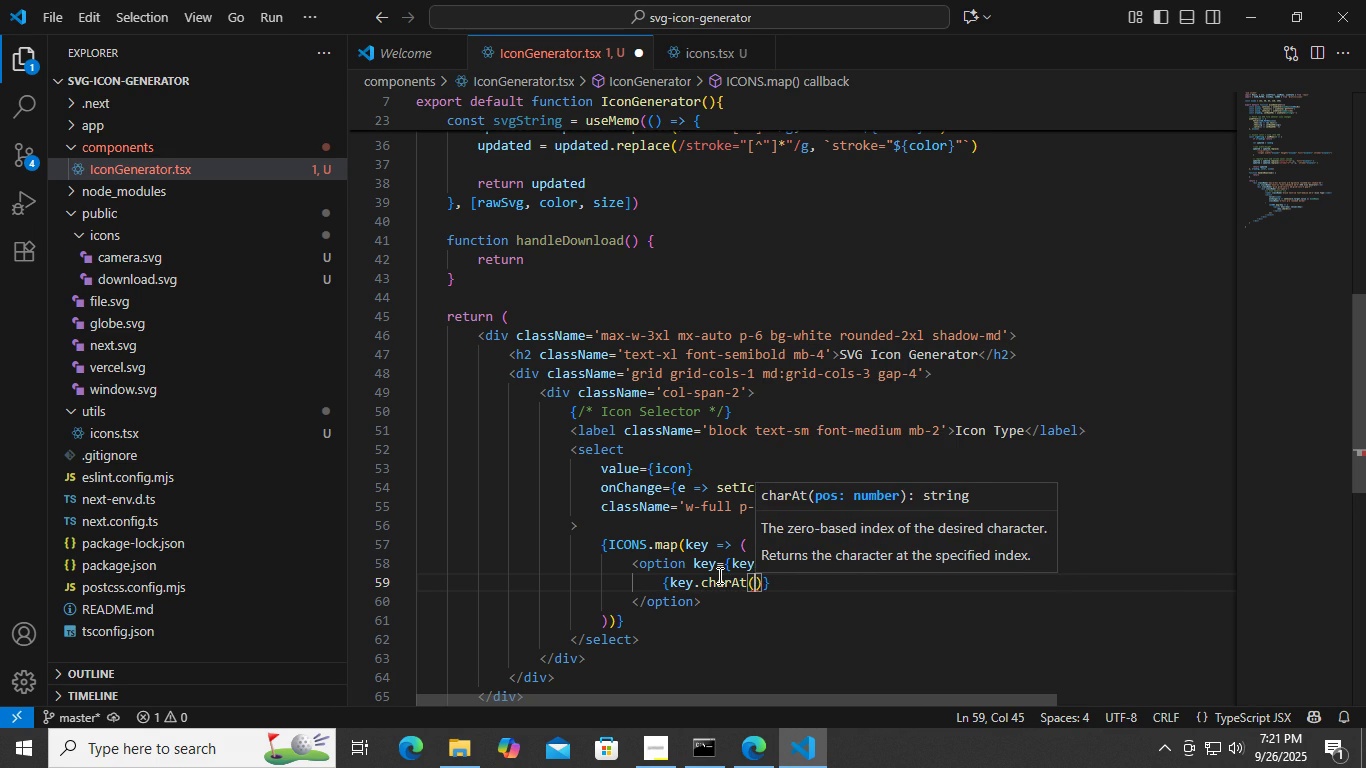 
key(0)
 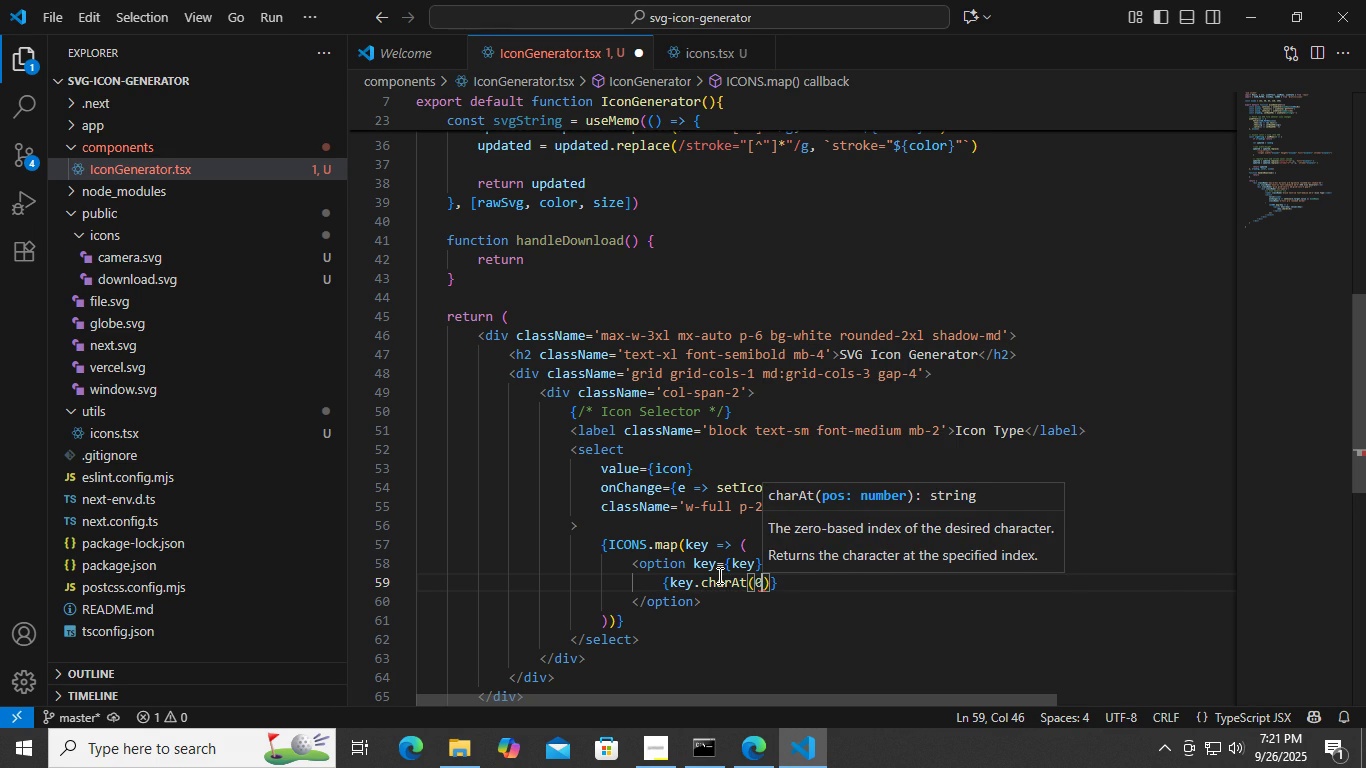 
key(ArrowRight)
 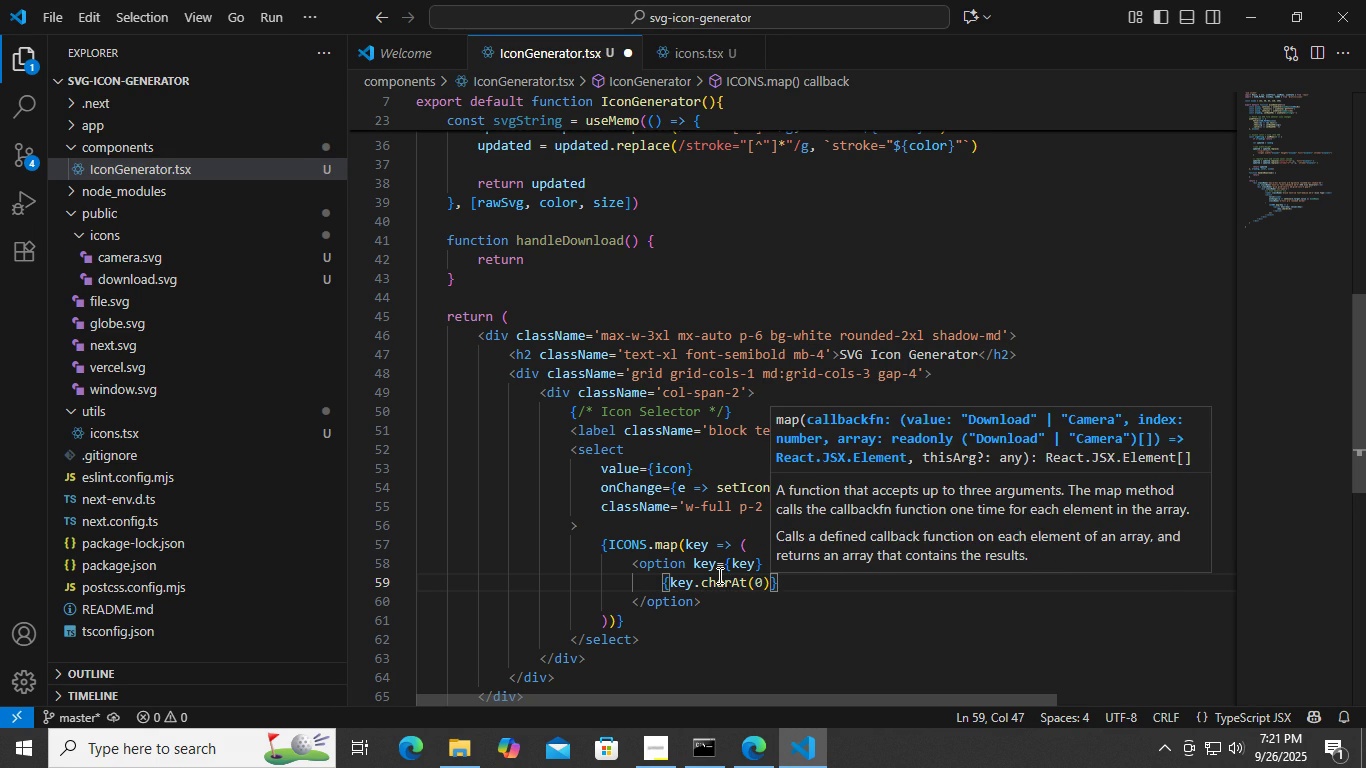 
type(.toUp)
 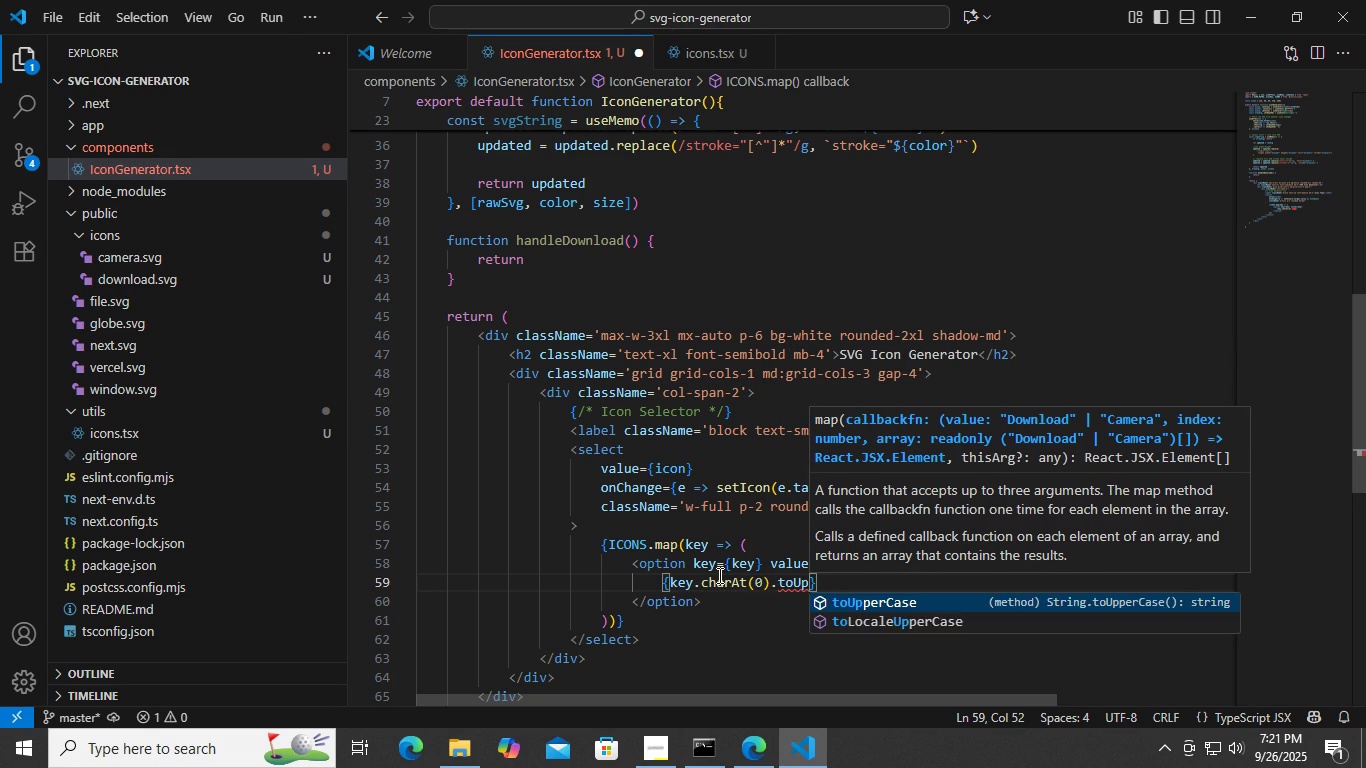 
key(Enter)